 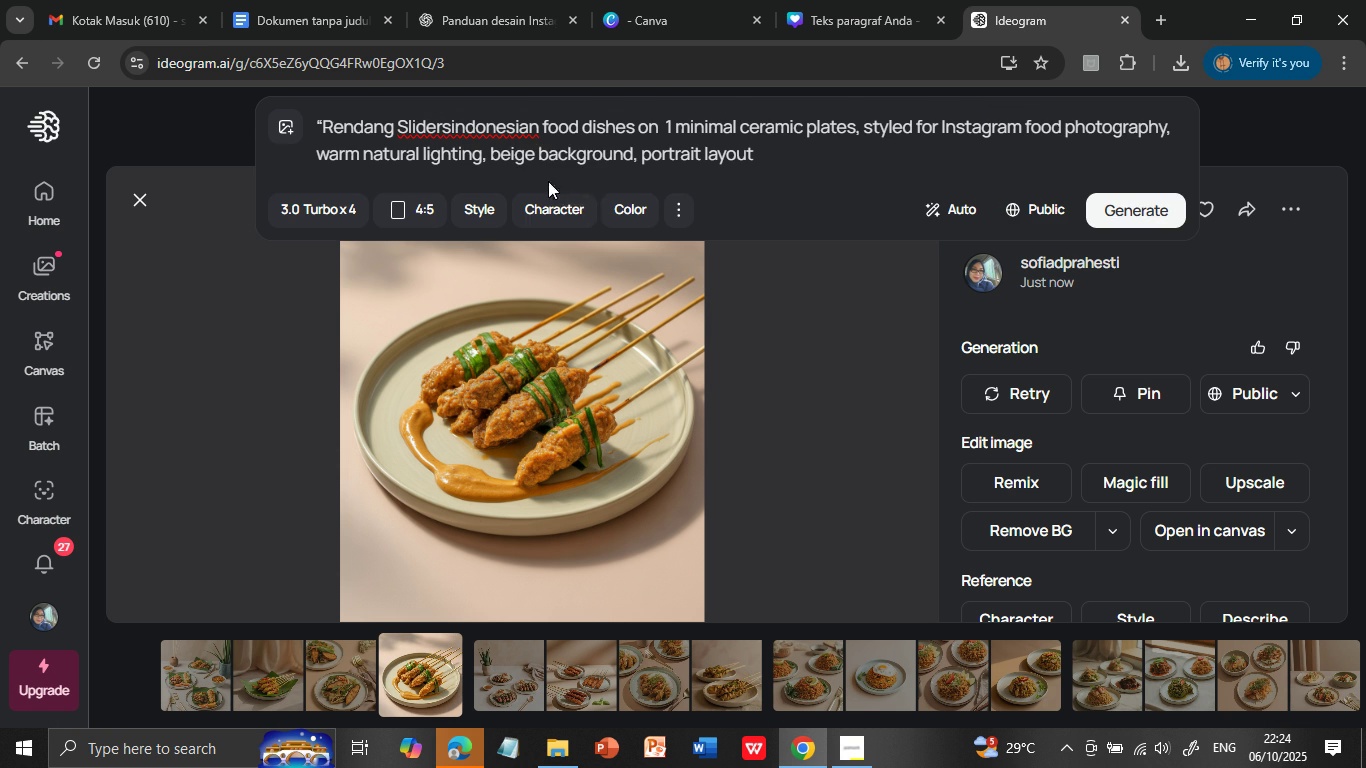 
key(Space)
 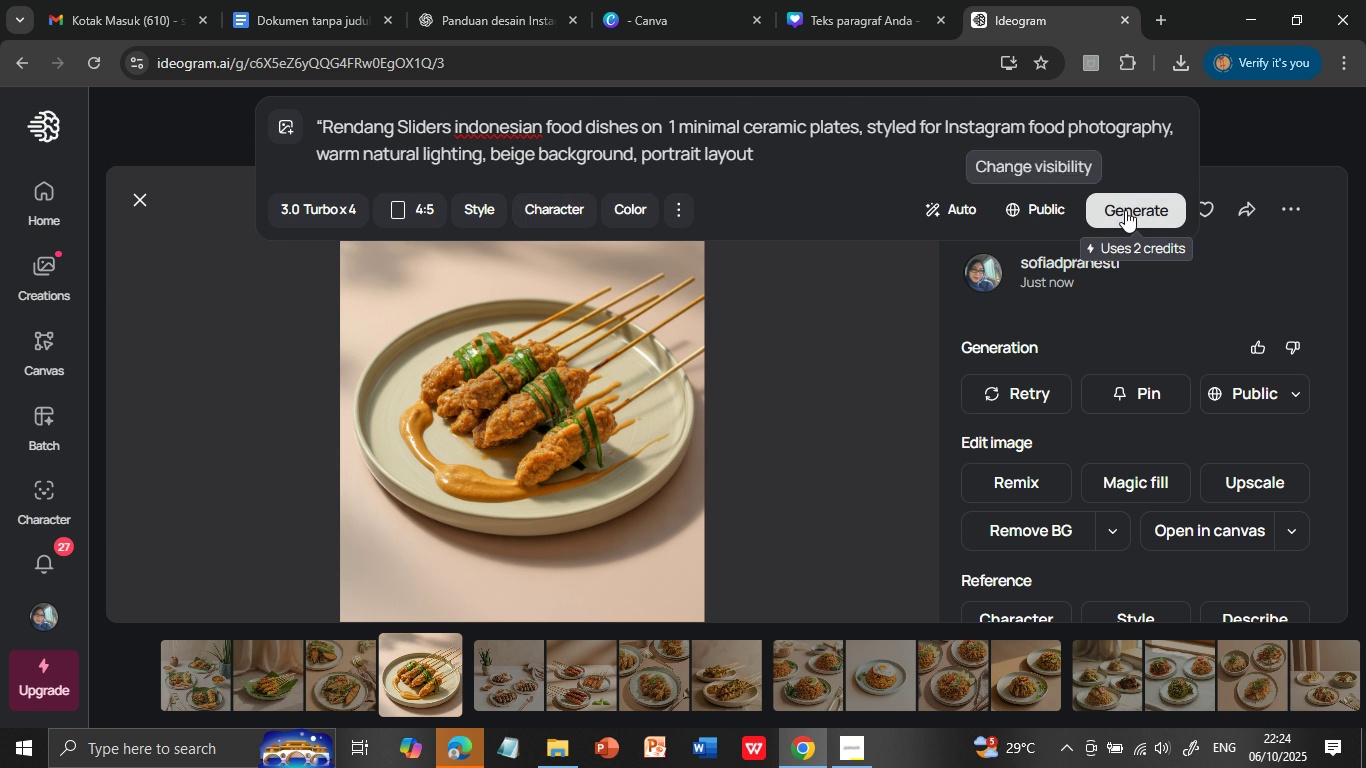 
left_click([1126, 209])
 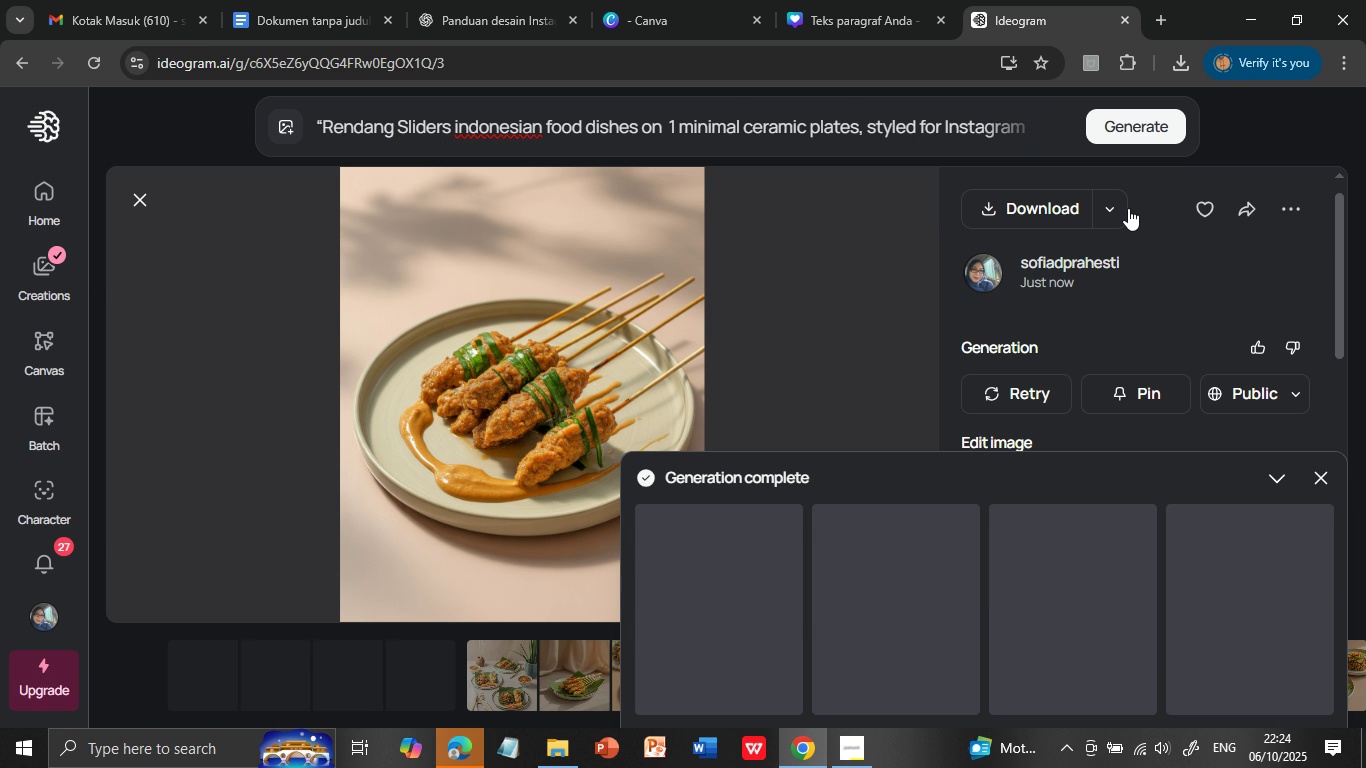 
wait(22.71)
 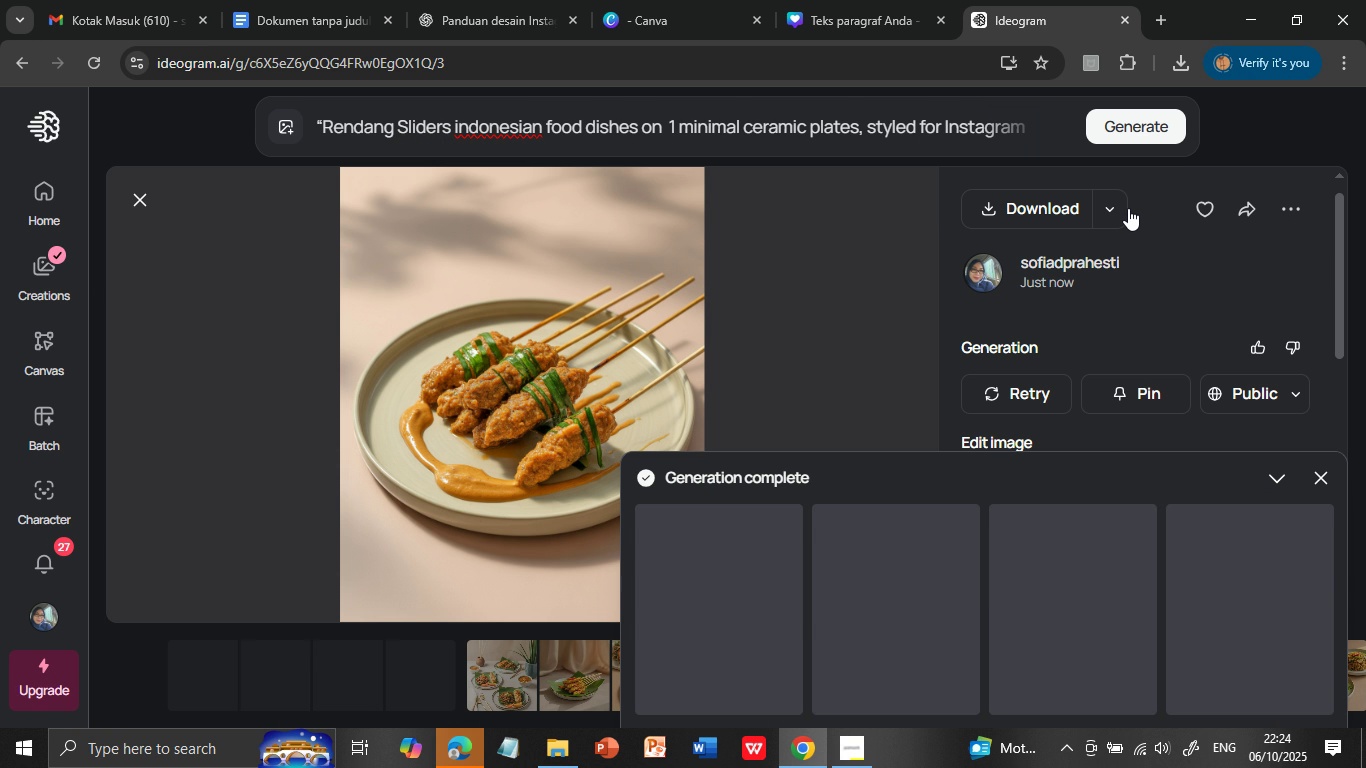 
mouse_move([1076, 400])